 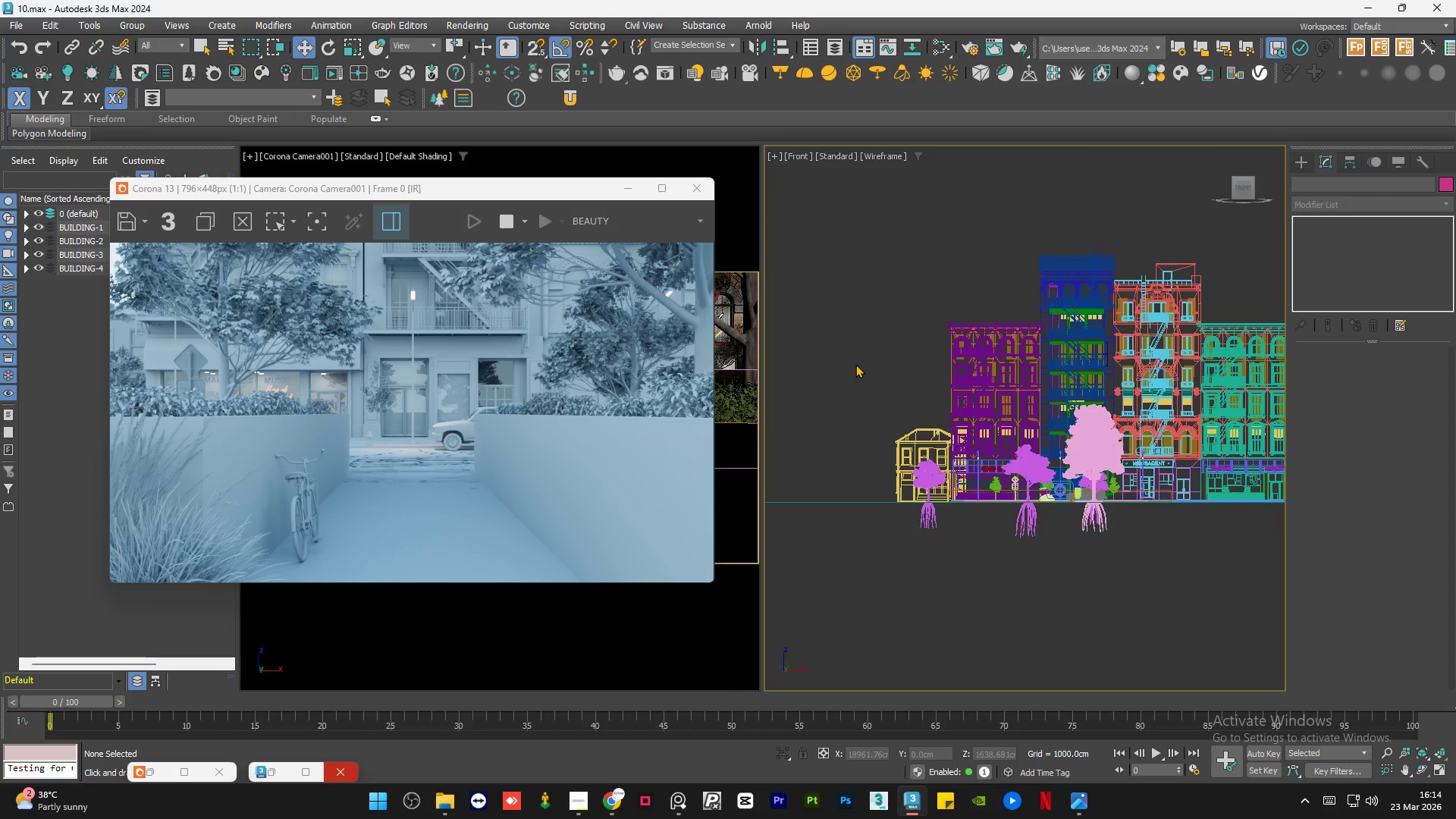 
left_click([855, 364])
 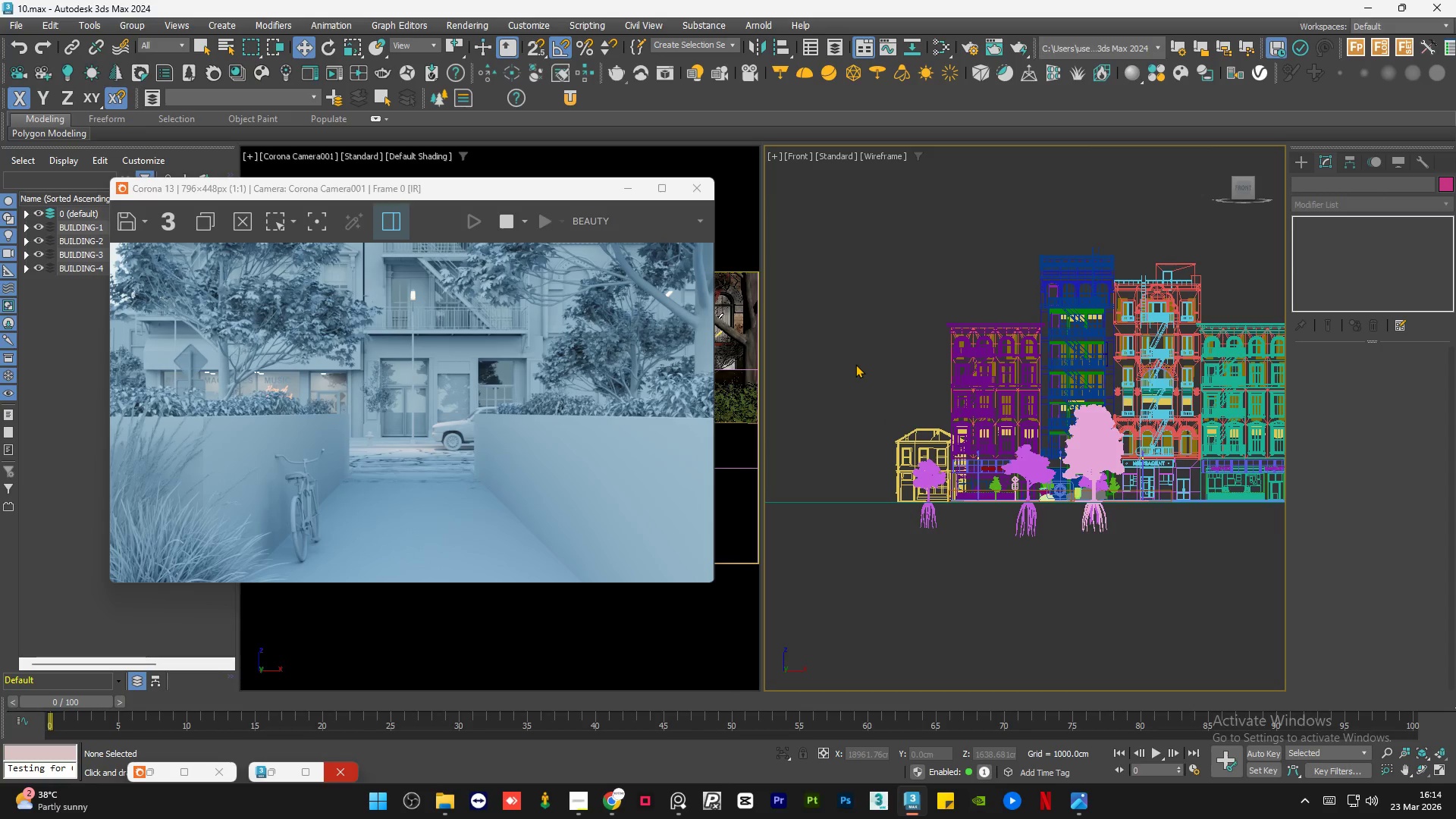 
key(Control+S)
 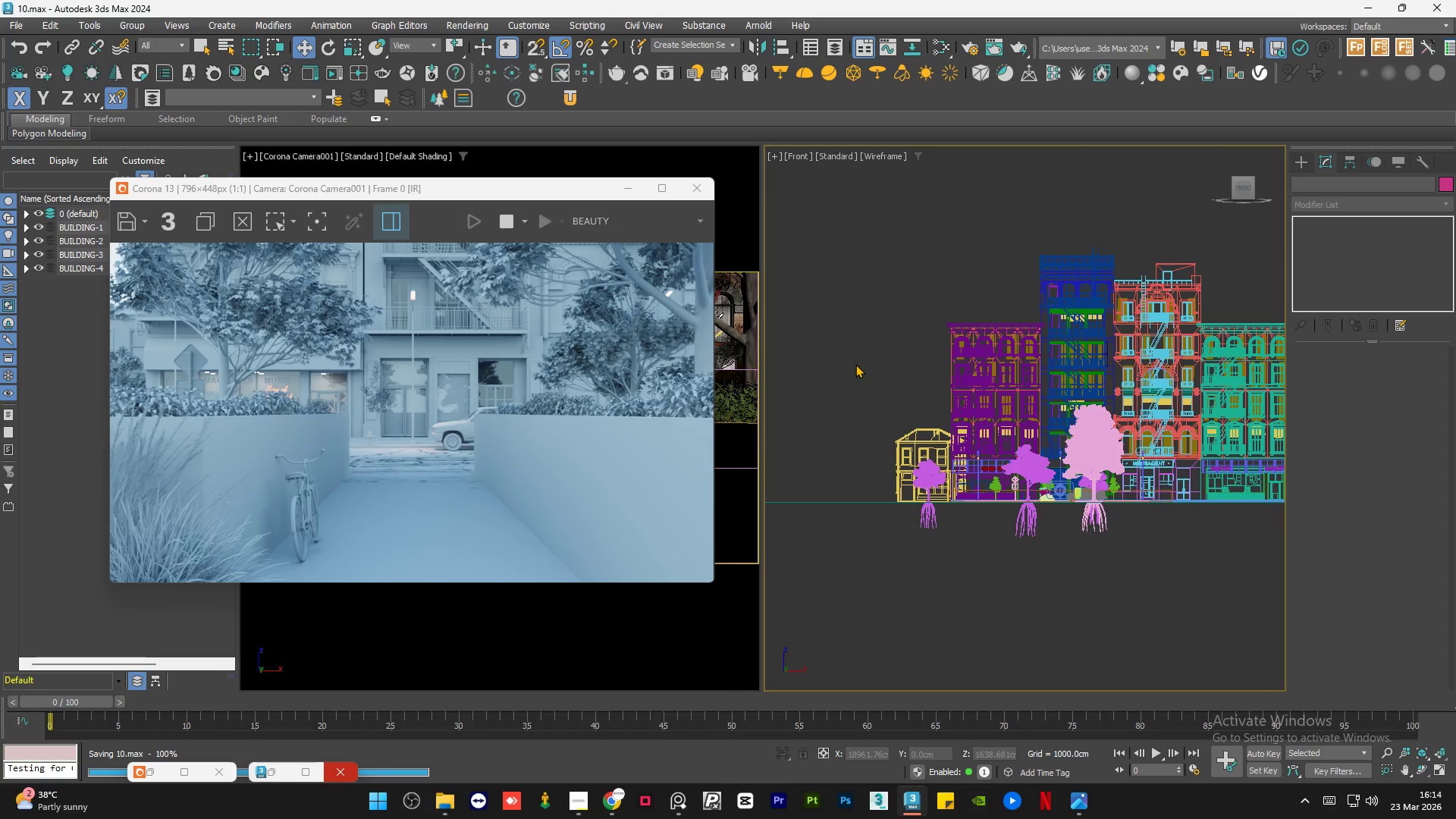 
scroll: coordinate [855, 364], scroll_direction: down, amount: 1.0
 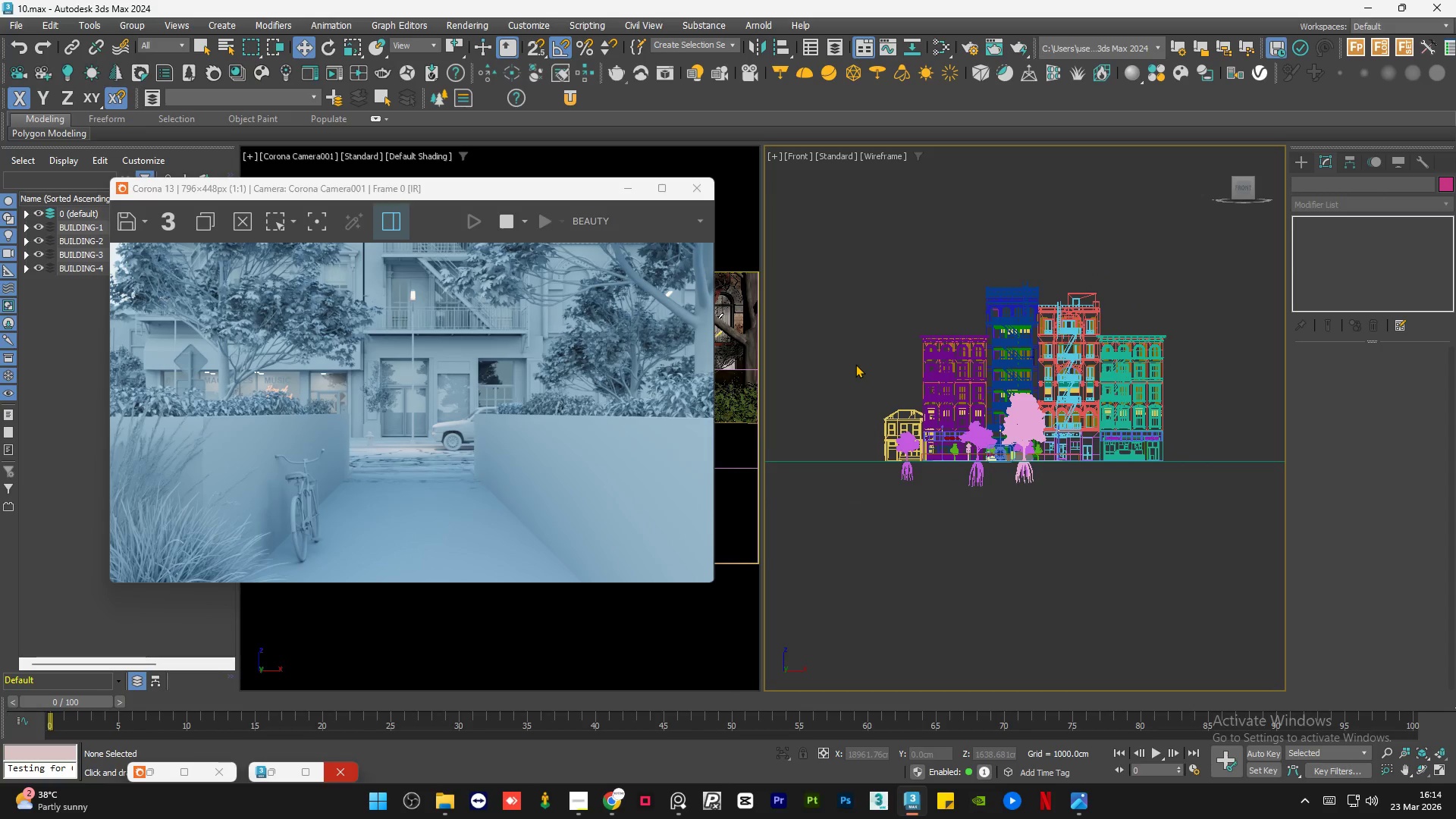 
scroll: coordinate [855, 364], scroll_direction: up, amount: 1.0